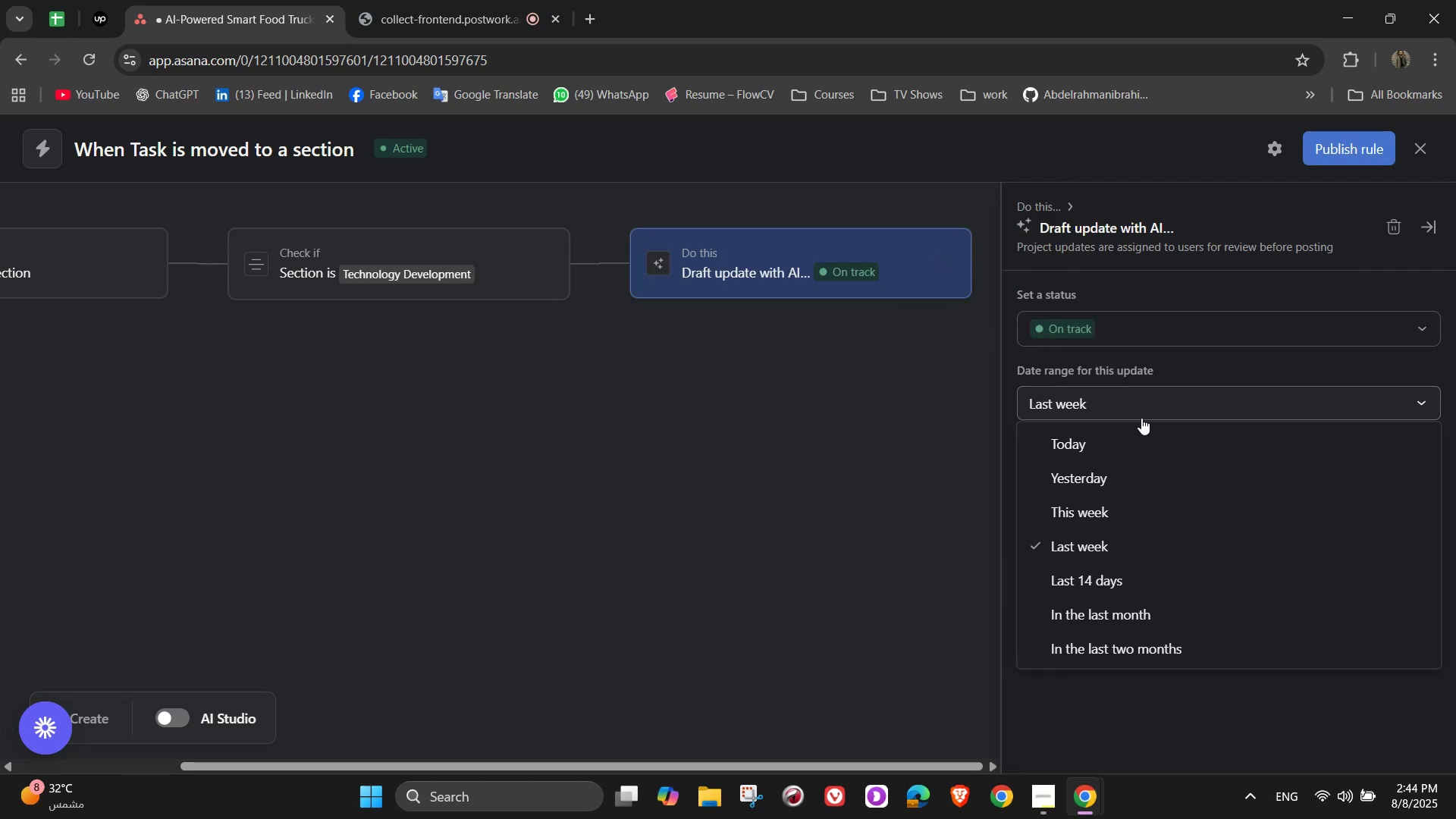 
left_click([1141, 418])
 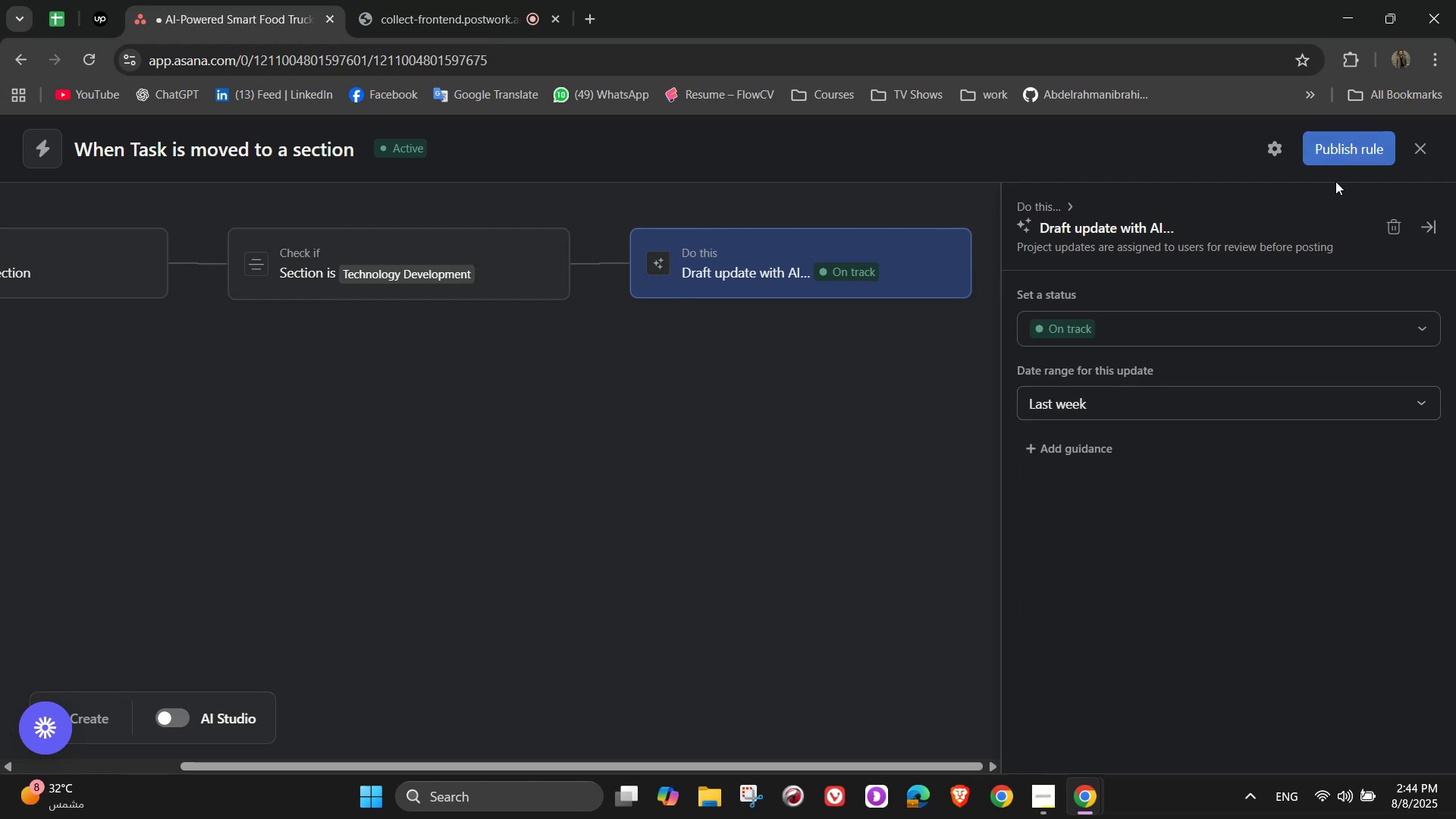 
left_click([1357, 136])
 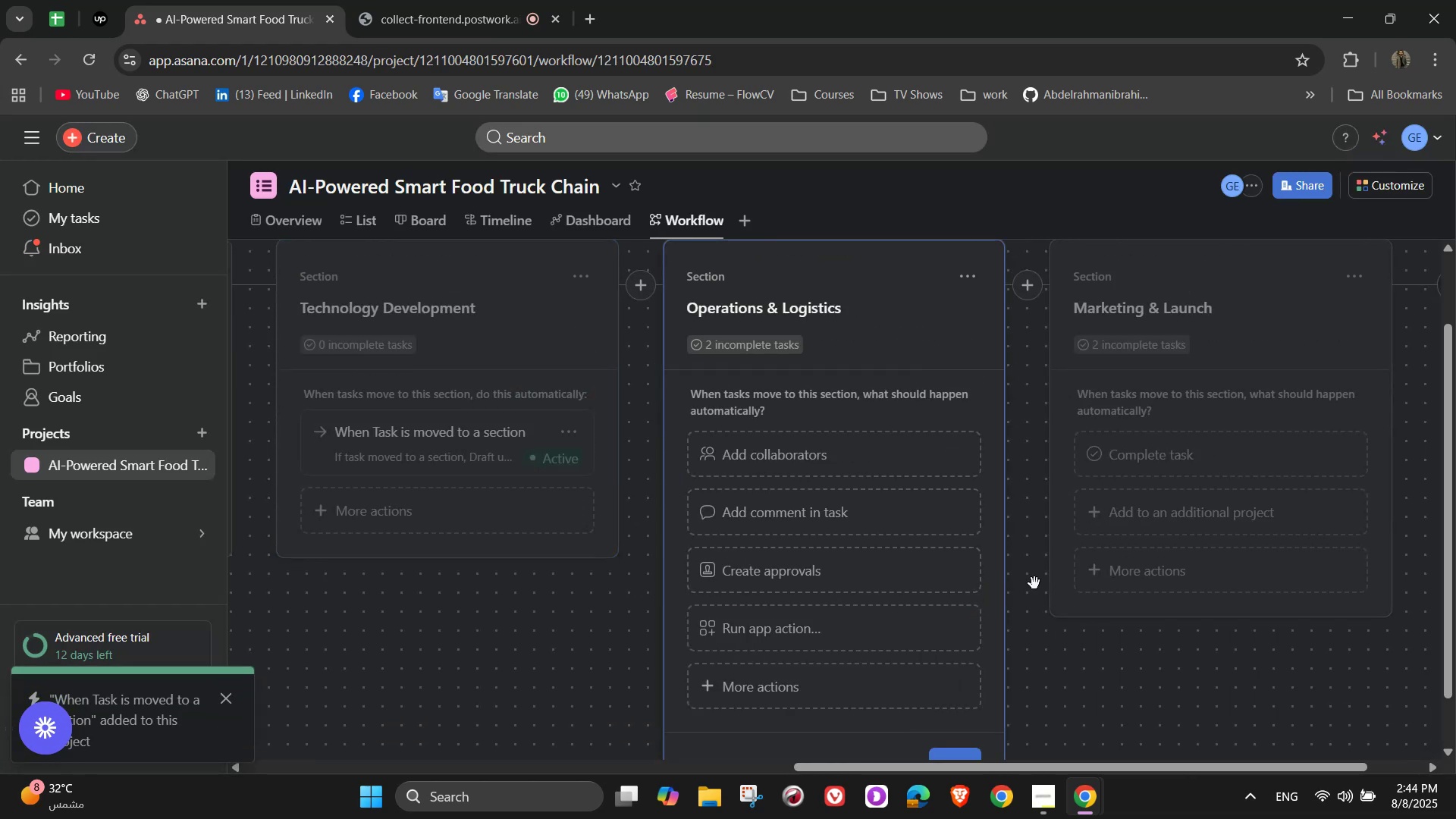 
wait(6.22)
 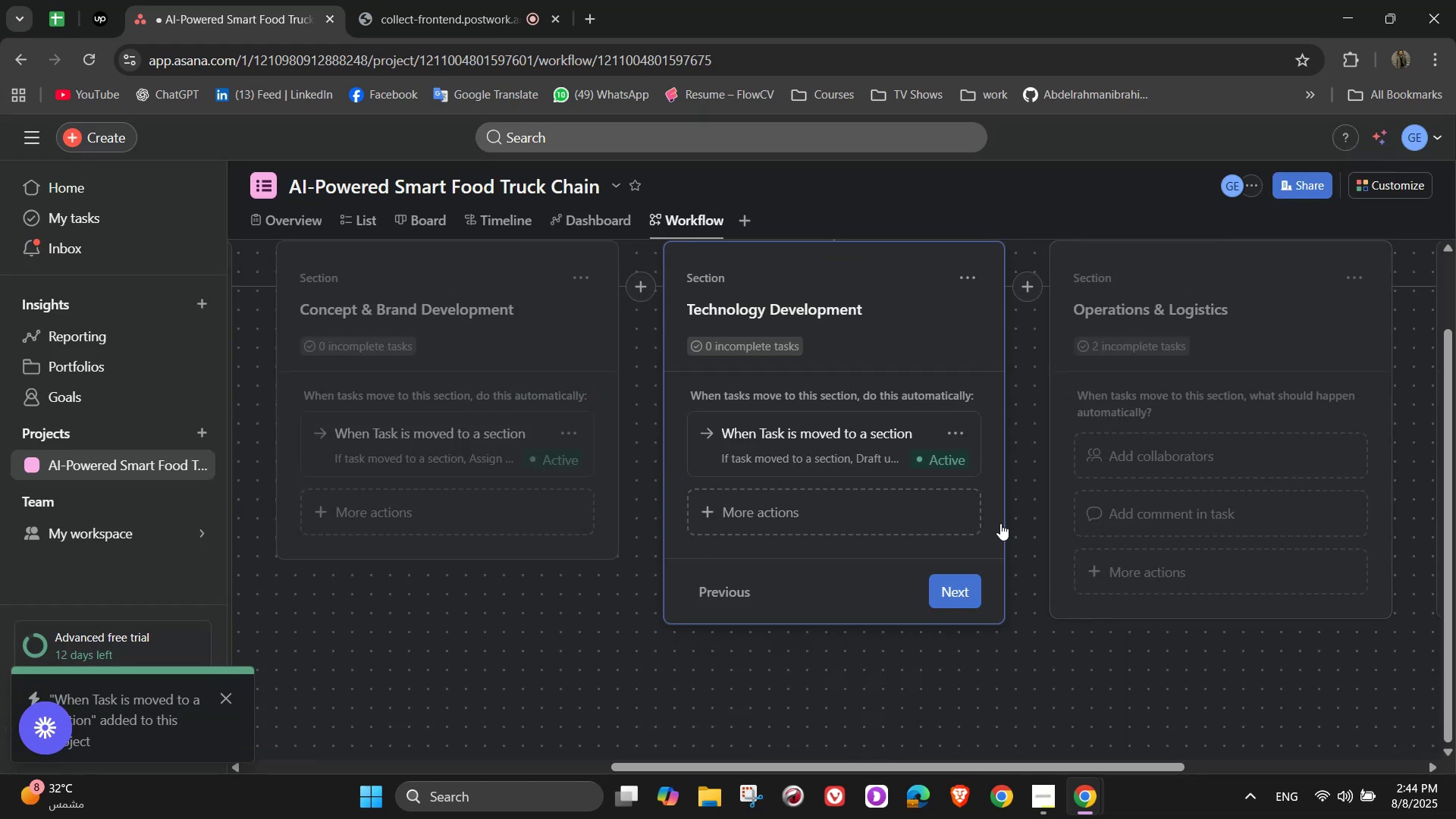 
scroll: coordinate [1034, 583], scroll_direction: down, amount: 2.0
 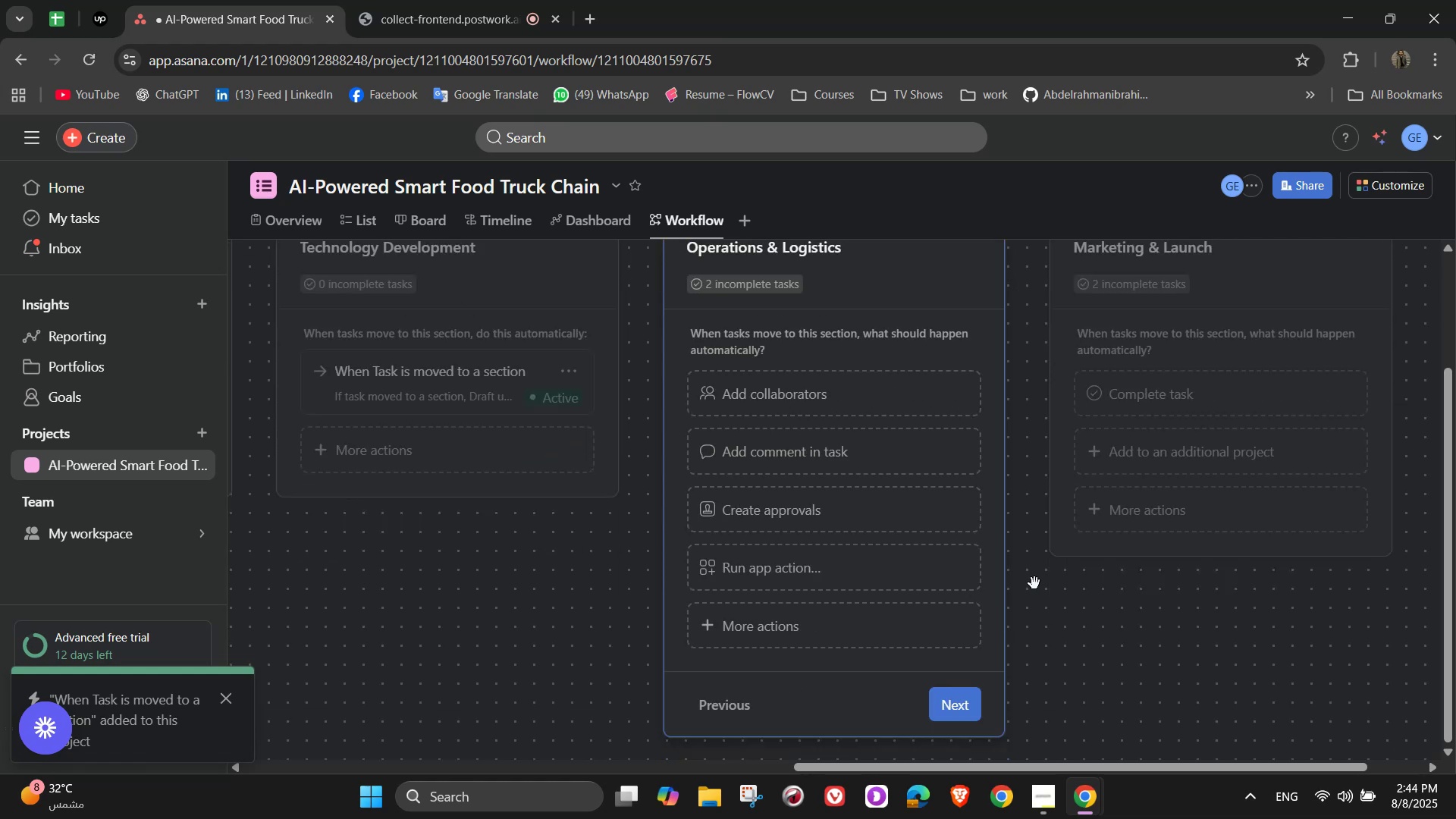 
scroll: coordinate [1034, 583], scroll_direction: up, amount: 1.0
 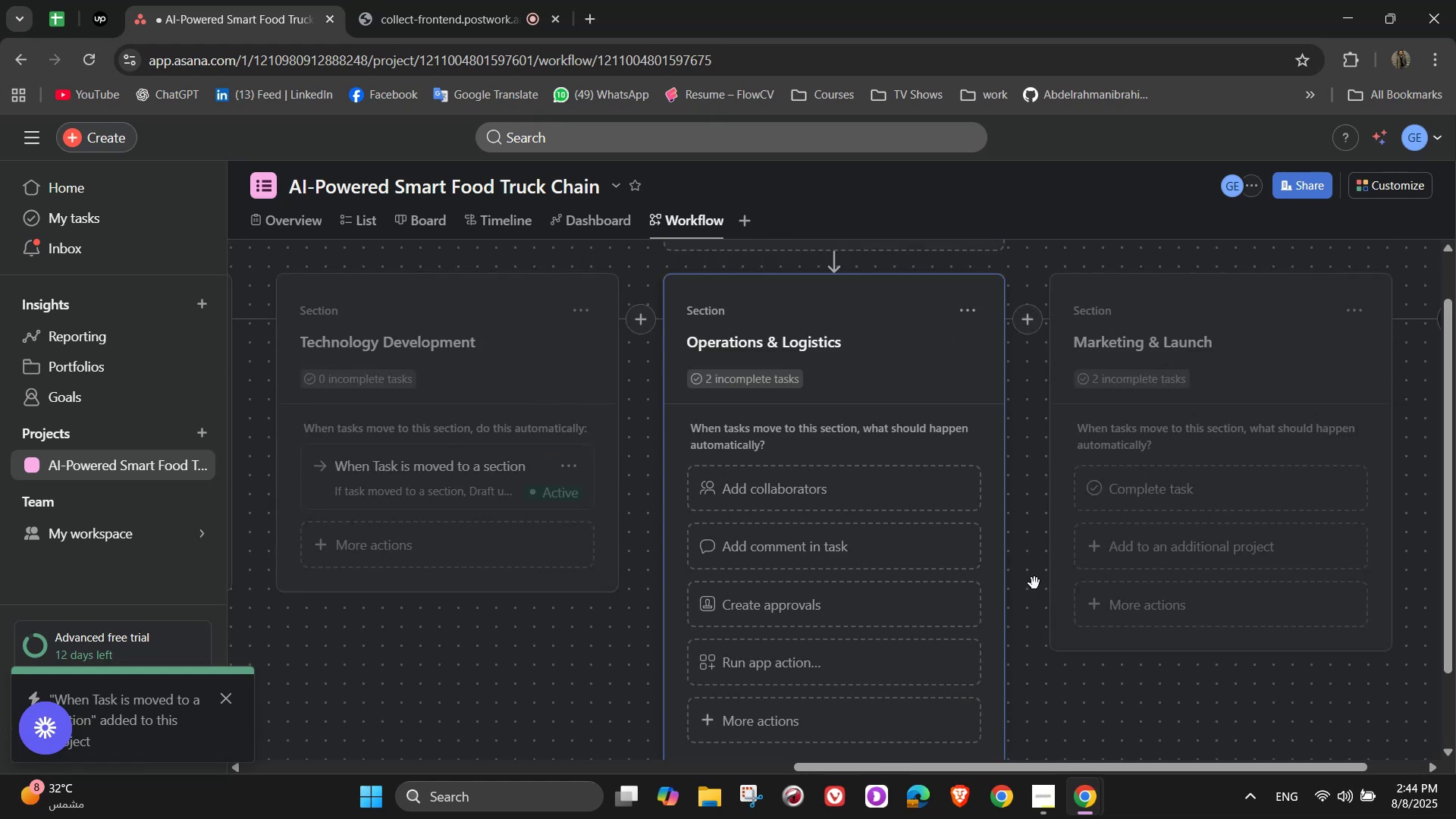 
scroll: coordinate [1034, 583], scroll_direction: down, amount: 1.0
 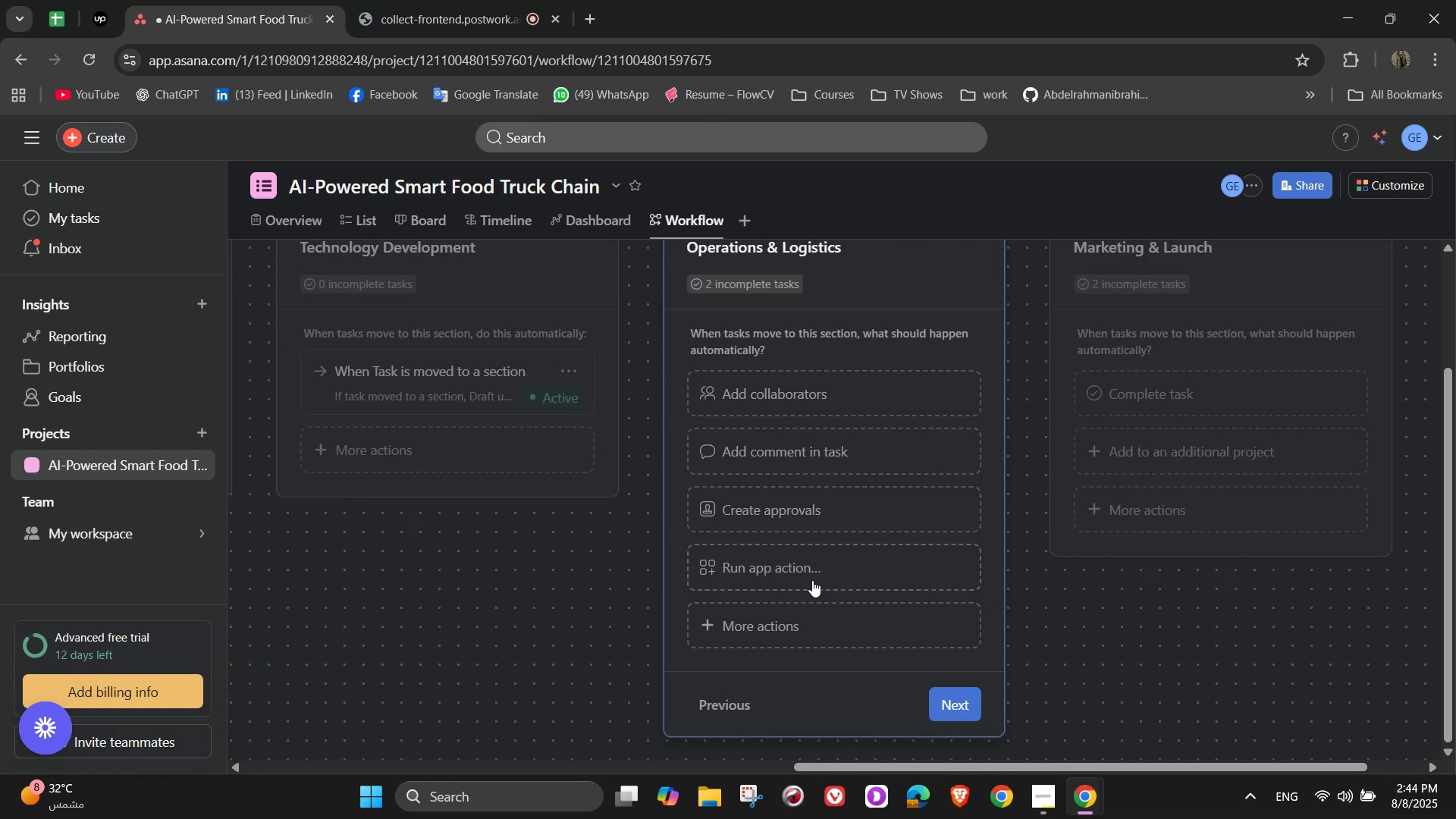 
scroll: coordinate [811, 571], scroll_direction: up, amount: 2.0
 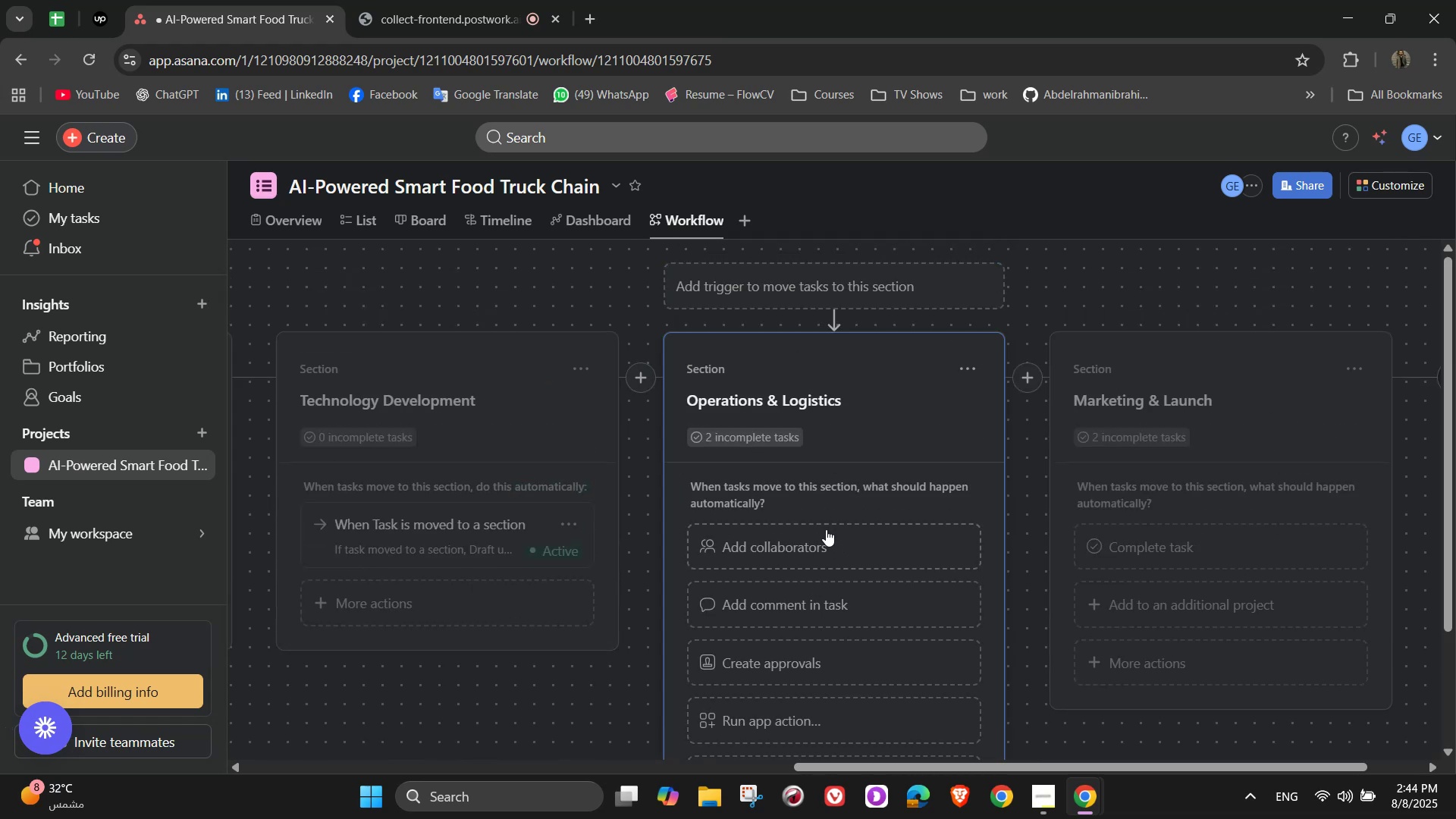 
scroll: coordinate [805, 500], scroll_direction: down, amount: 2.0
 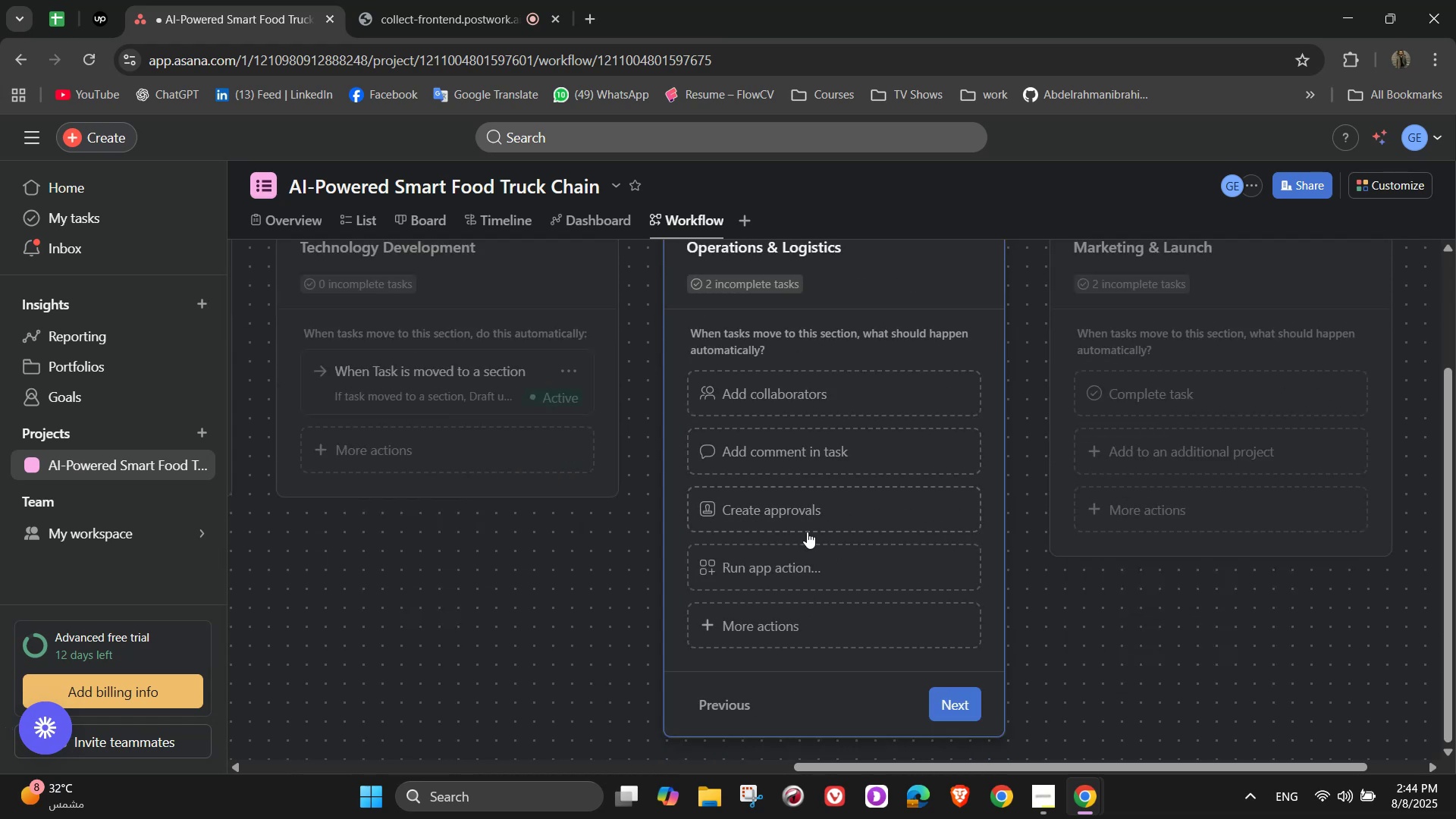 
left_click([815, 573])
 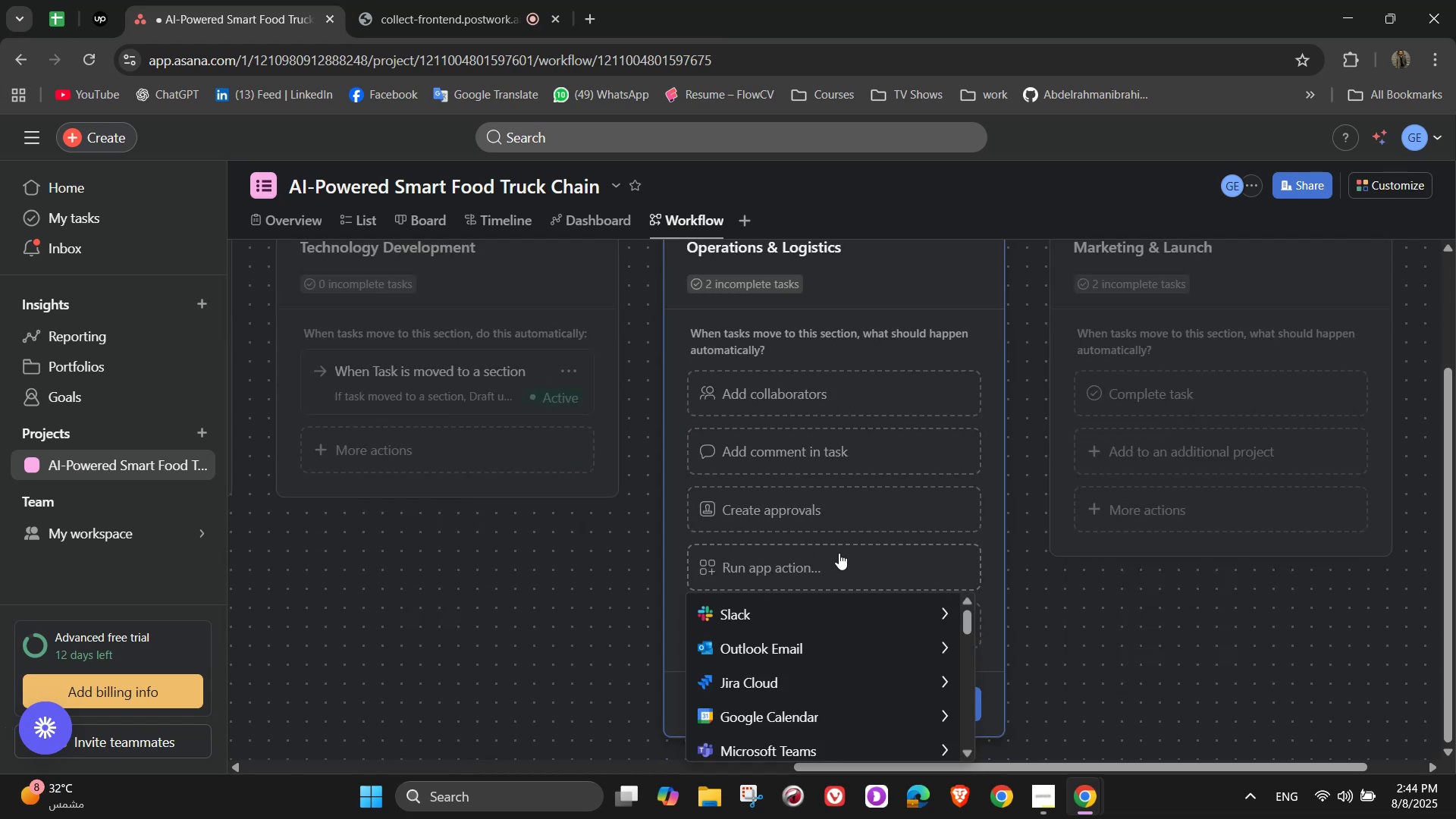 
scroll: coordinate [911, 585], scroll_direction: down, amount: 2.0
 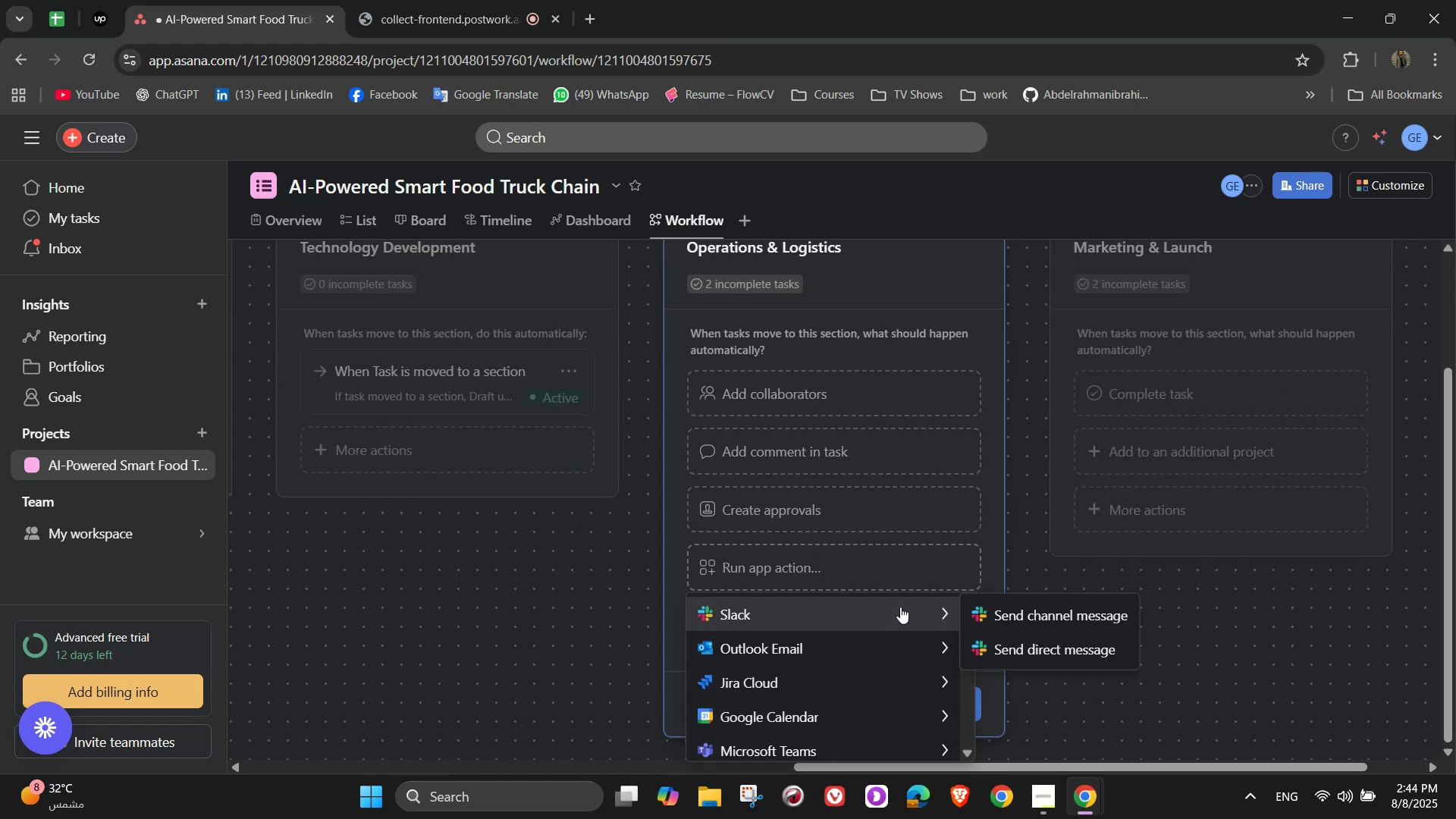 
left_click([1003, 607])
 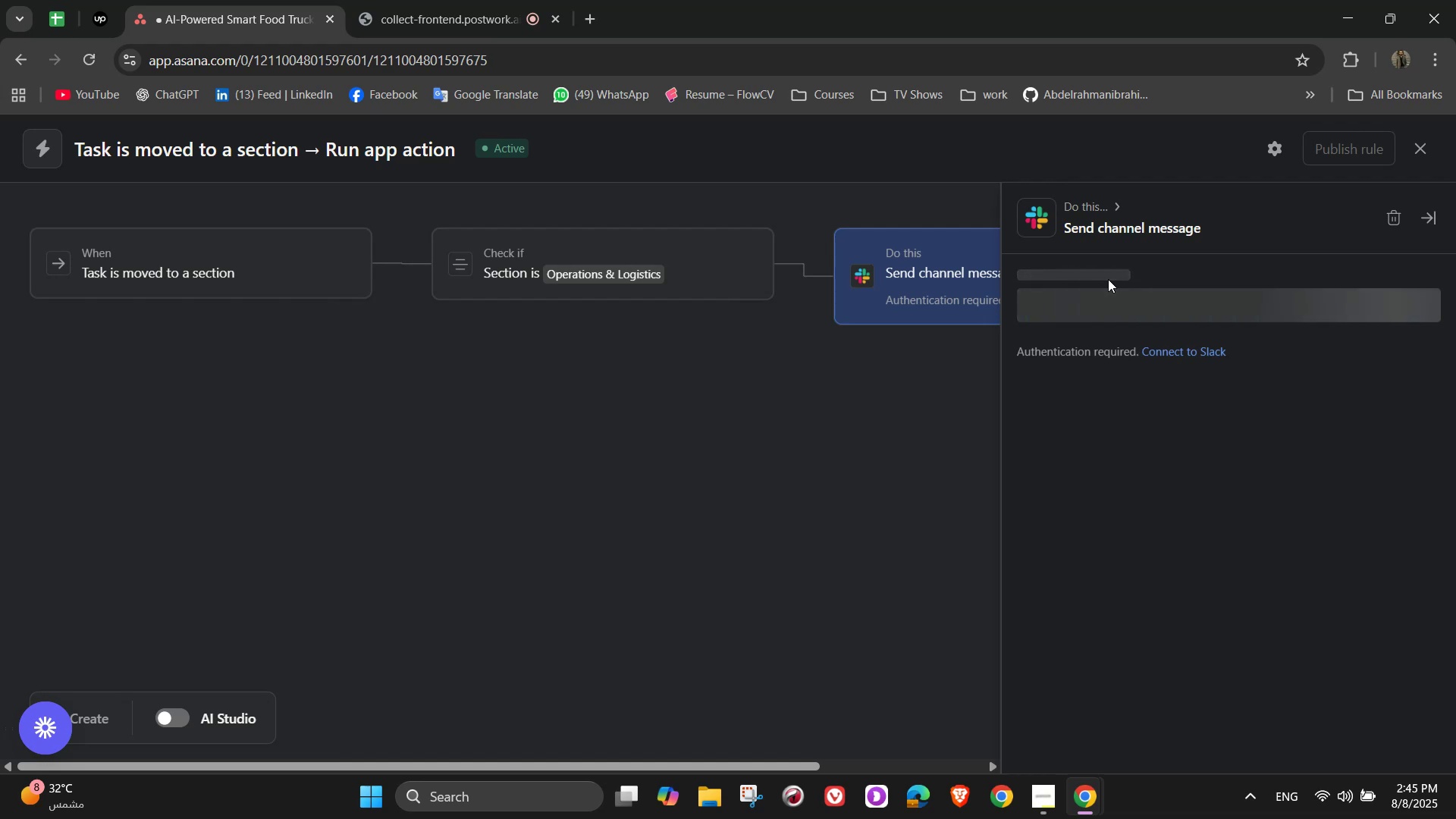 
wait(34.54)
 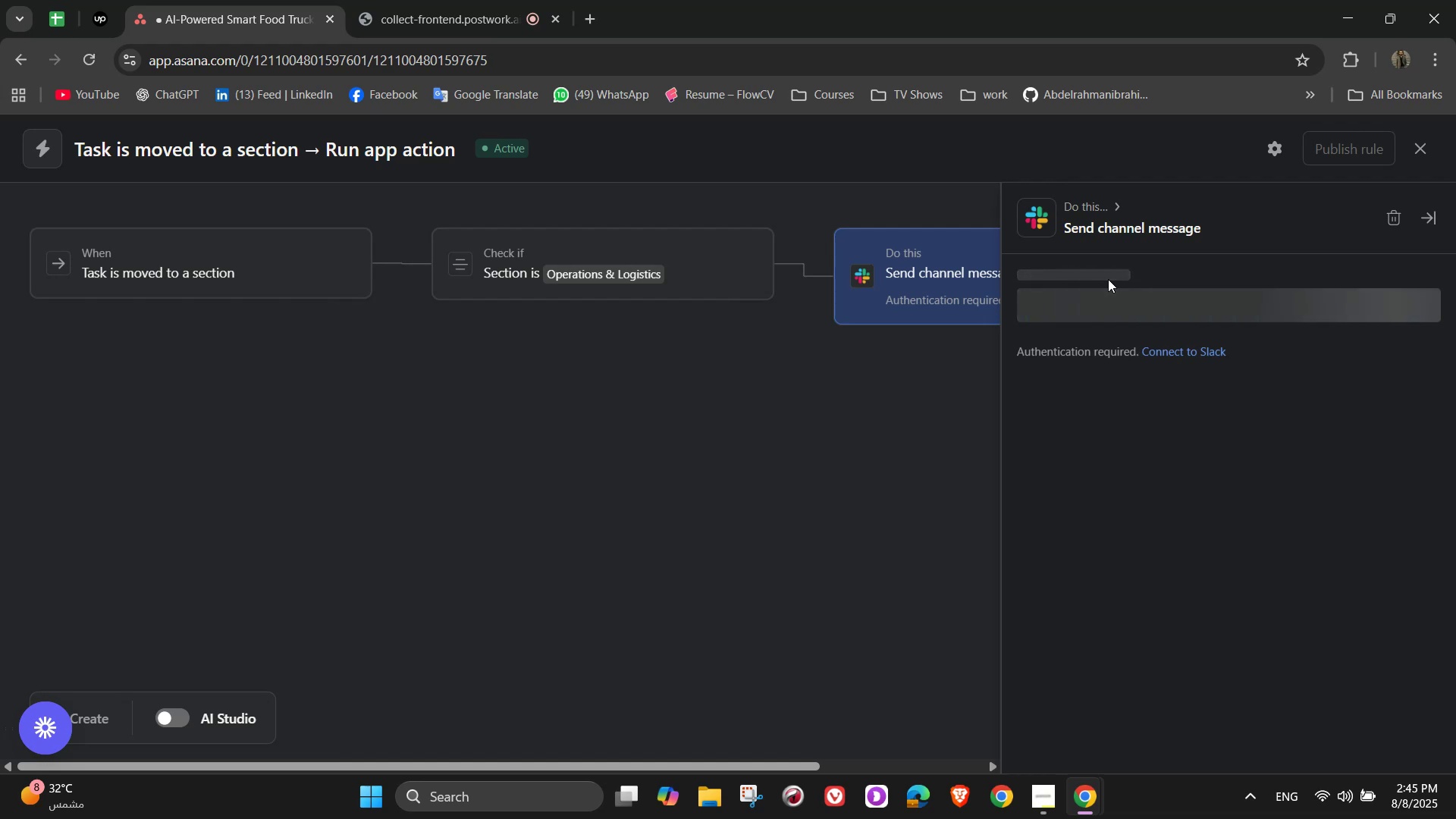 
left_click([1436, 212])
 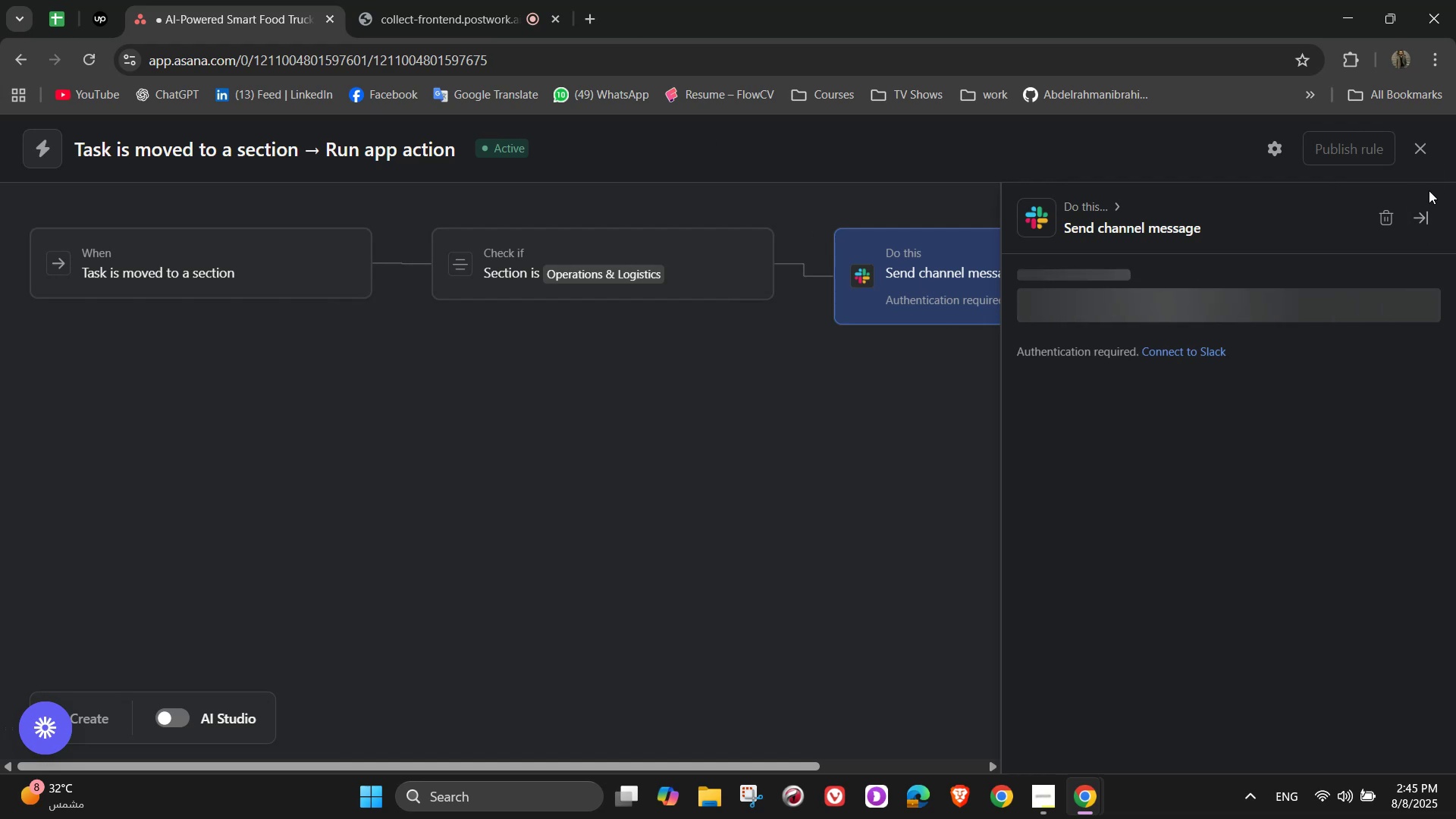 
left_click([1426, 222])
 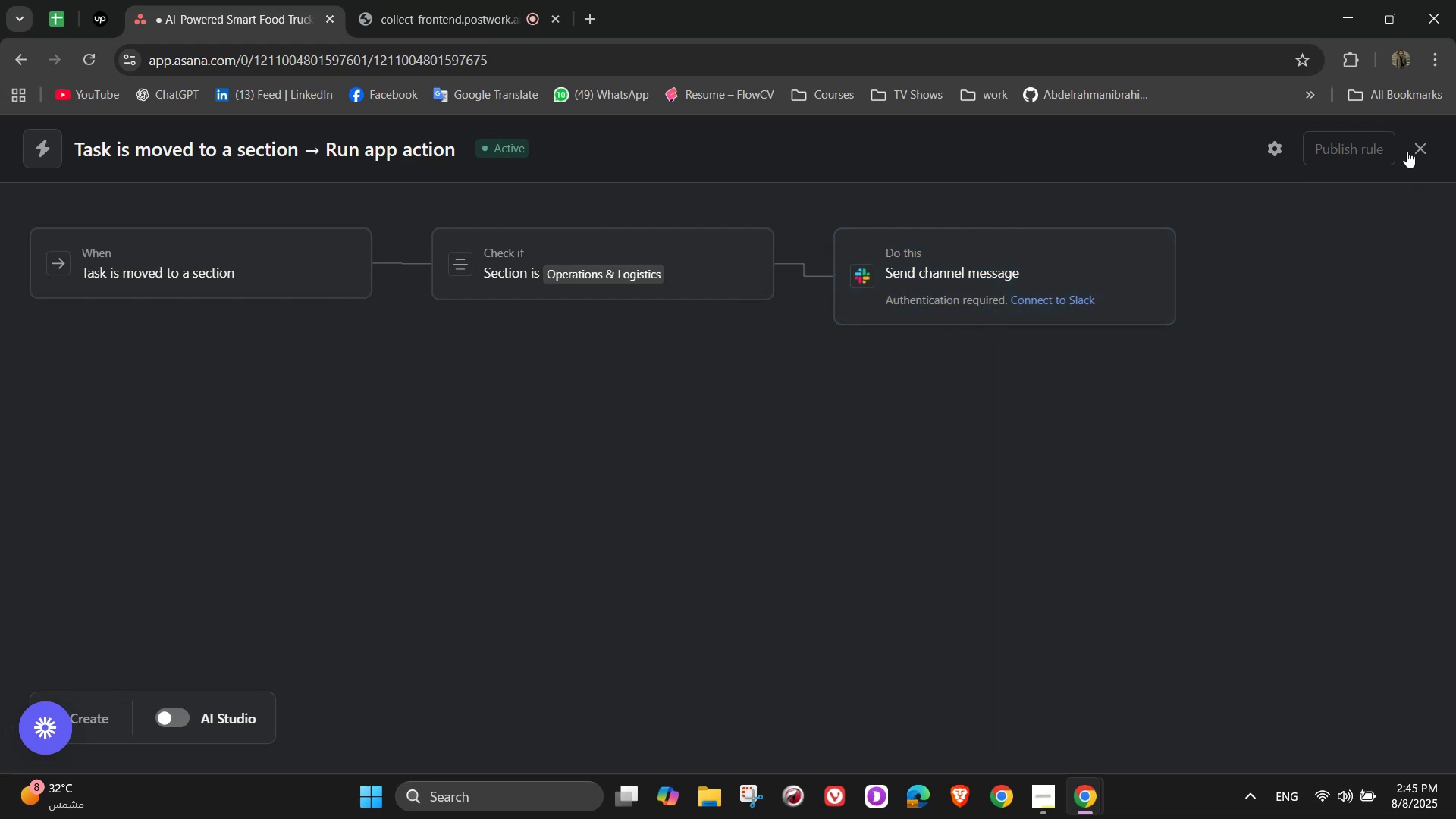 
left_click([1410, 151])
 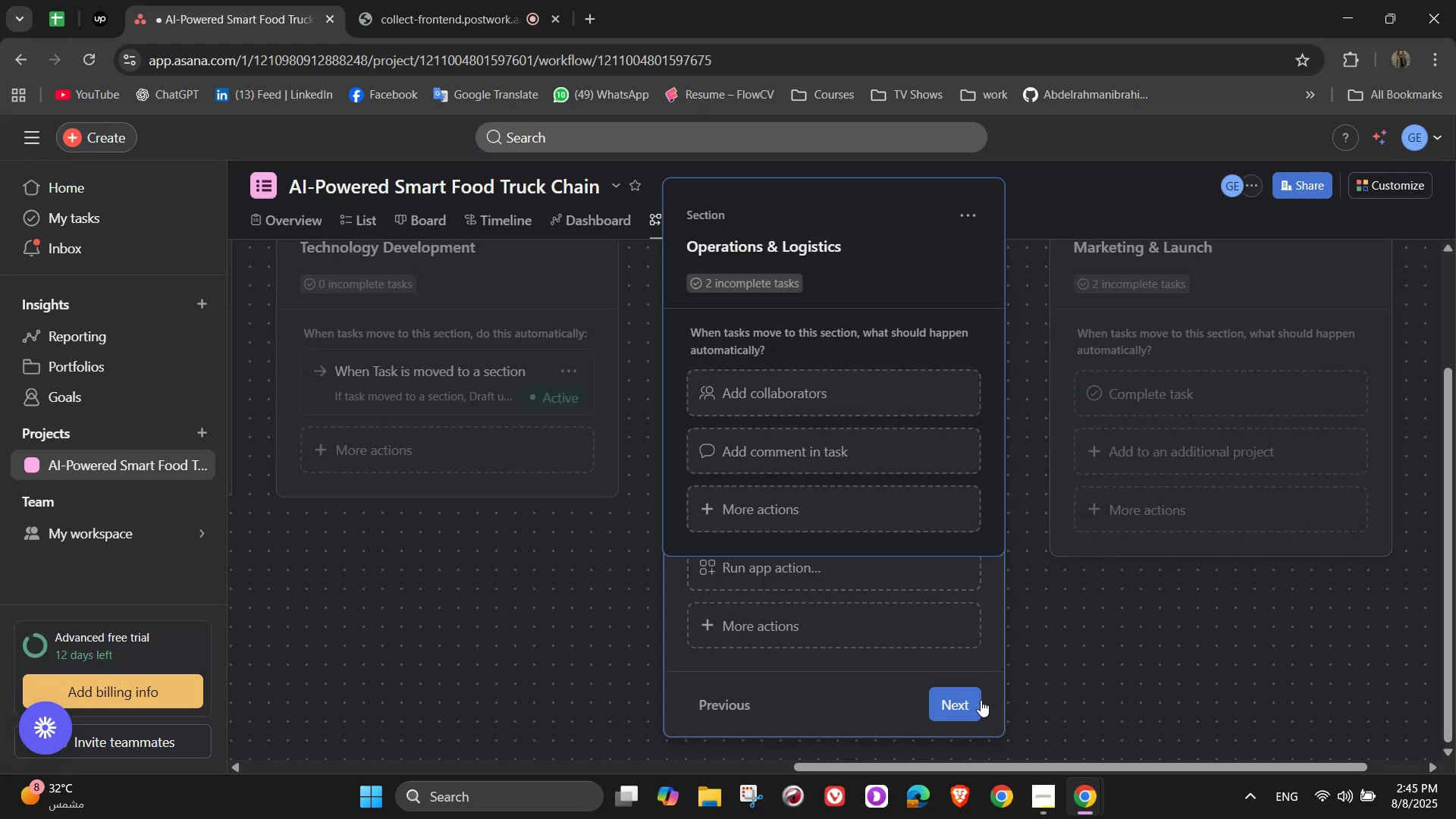 
left_click([970, 695])
 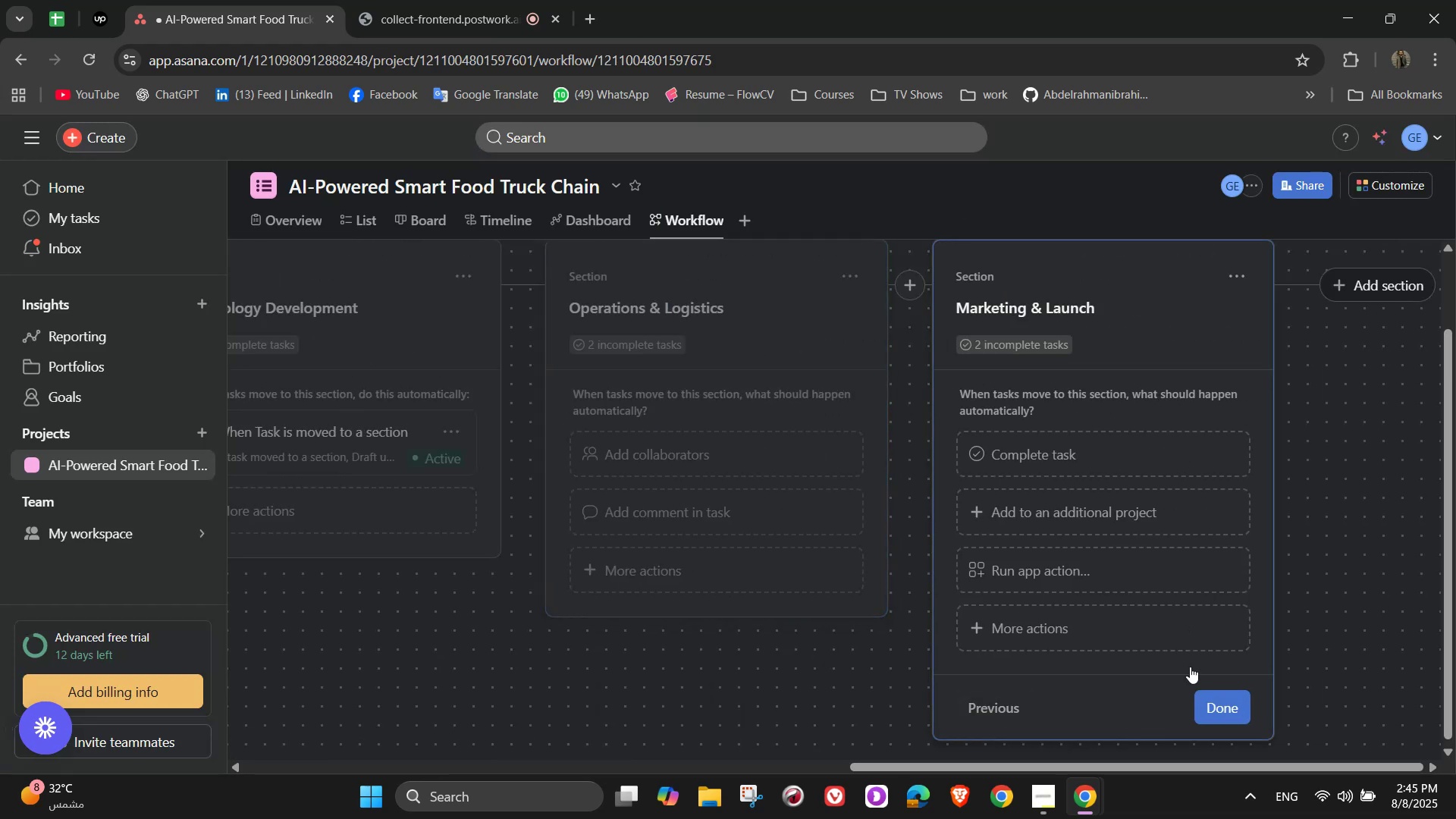 
scroll: coordinate [1213, 746], scroll_direction: down, amount: 3.0
 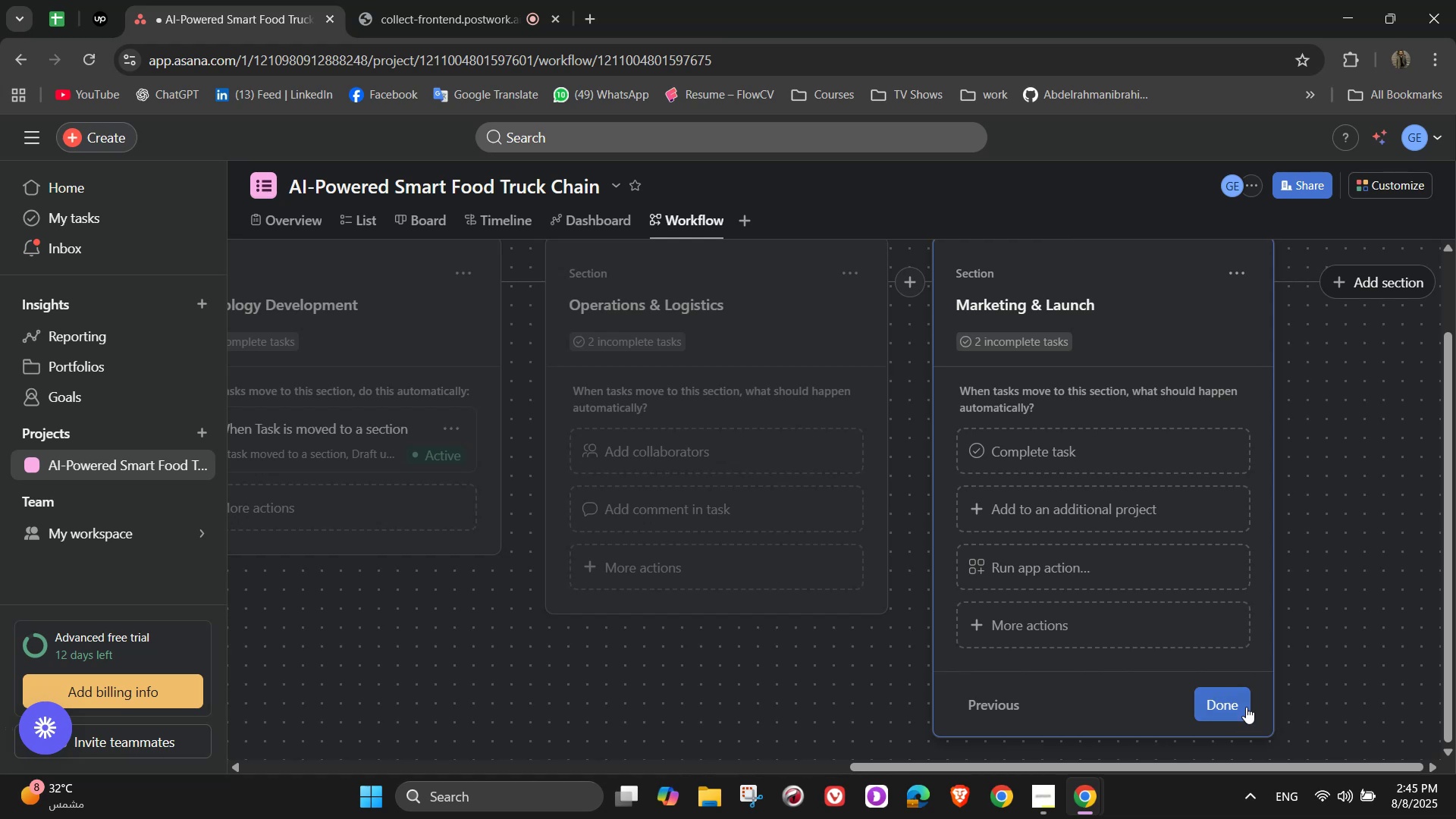 
left_click([1231, 703])
 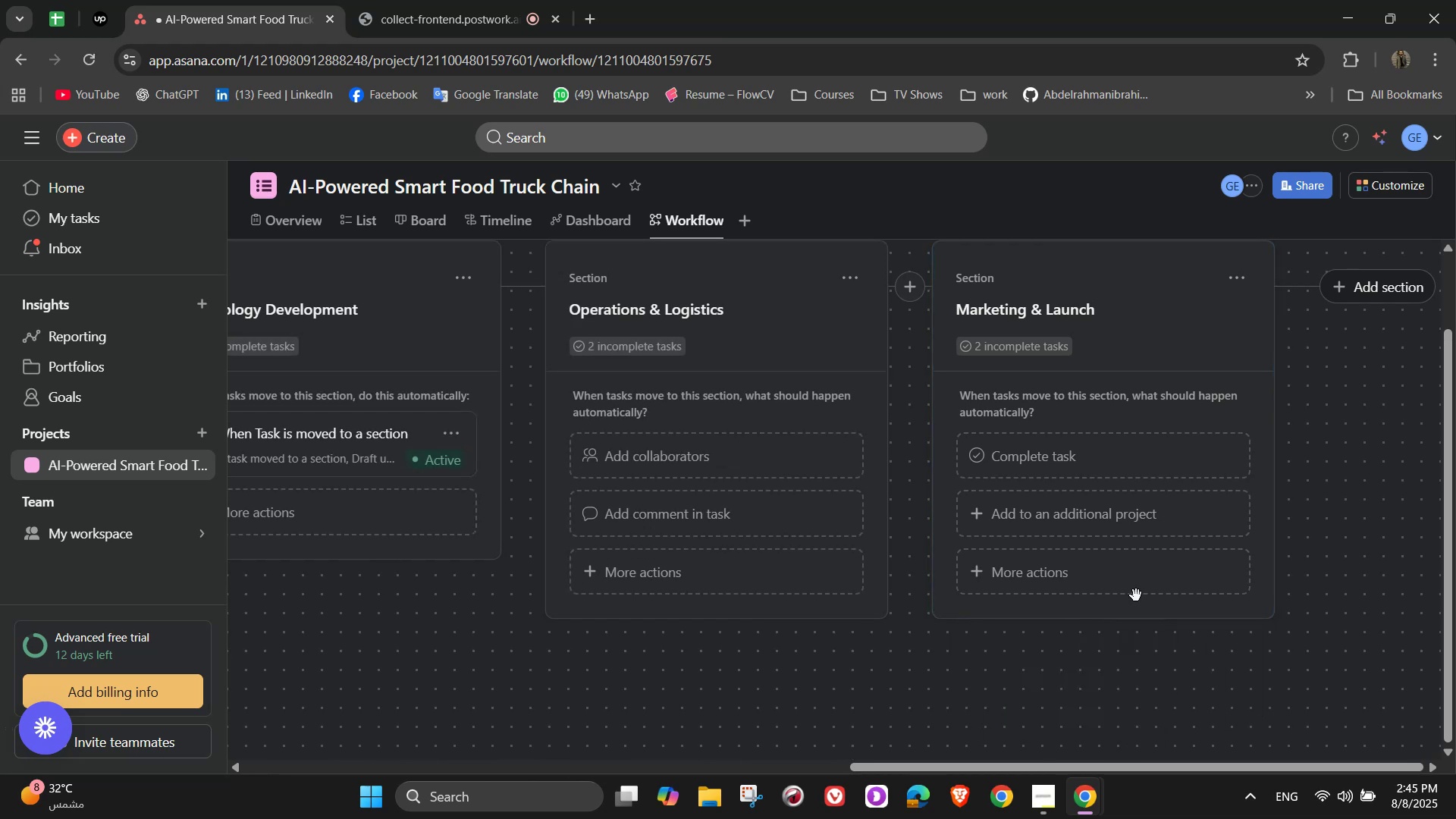 
scroll: coordinate [1119, 467], scroll_direction: up, amount: 3.0
 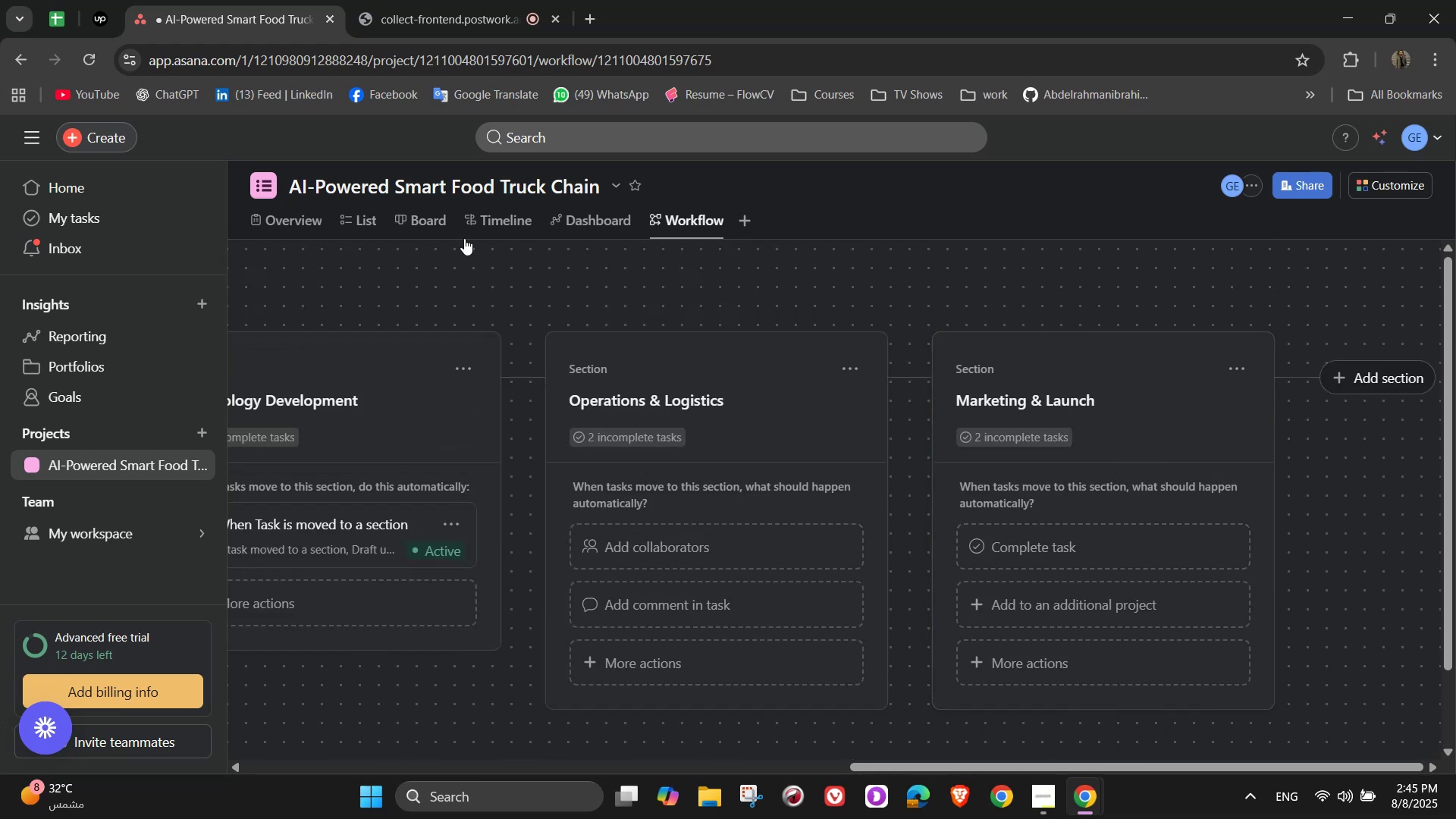 
left_click([340, 220])
 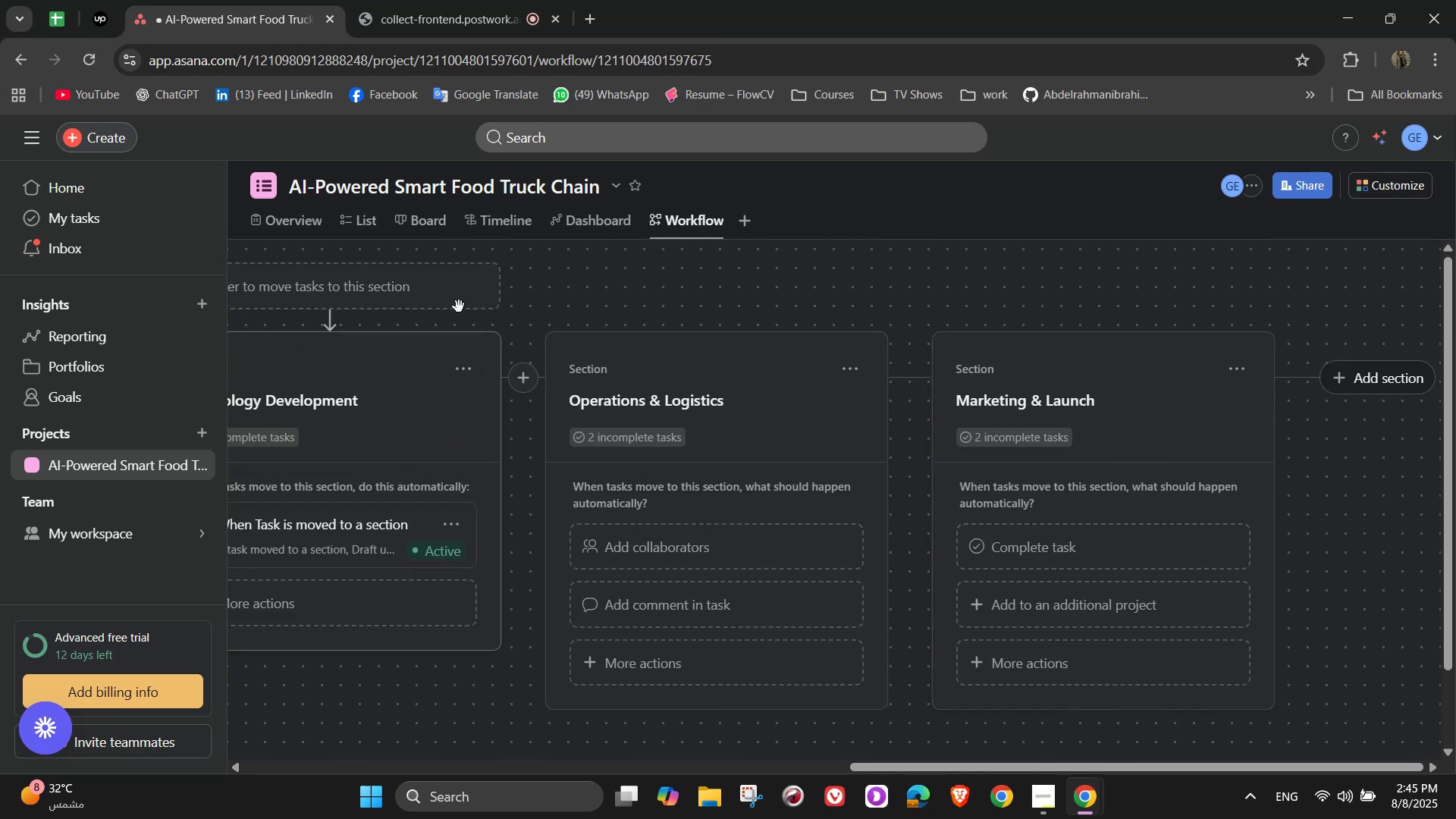 
left_click([349, 227])
 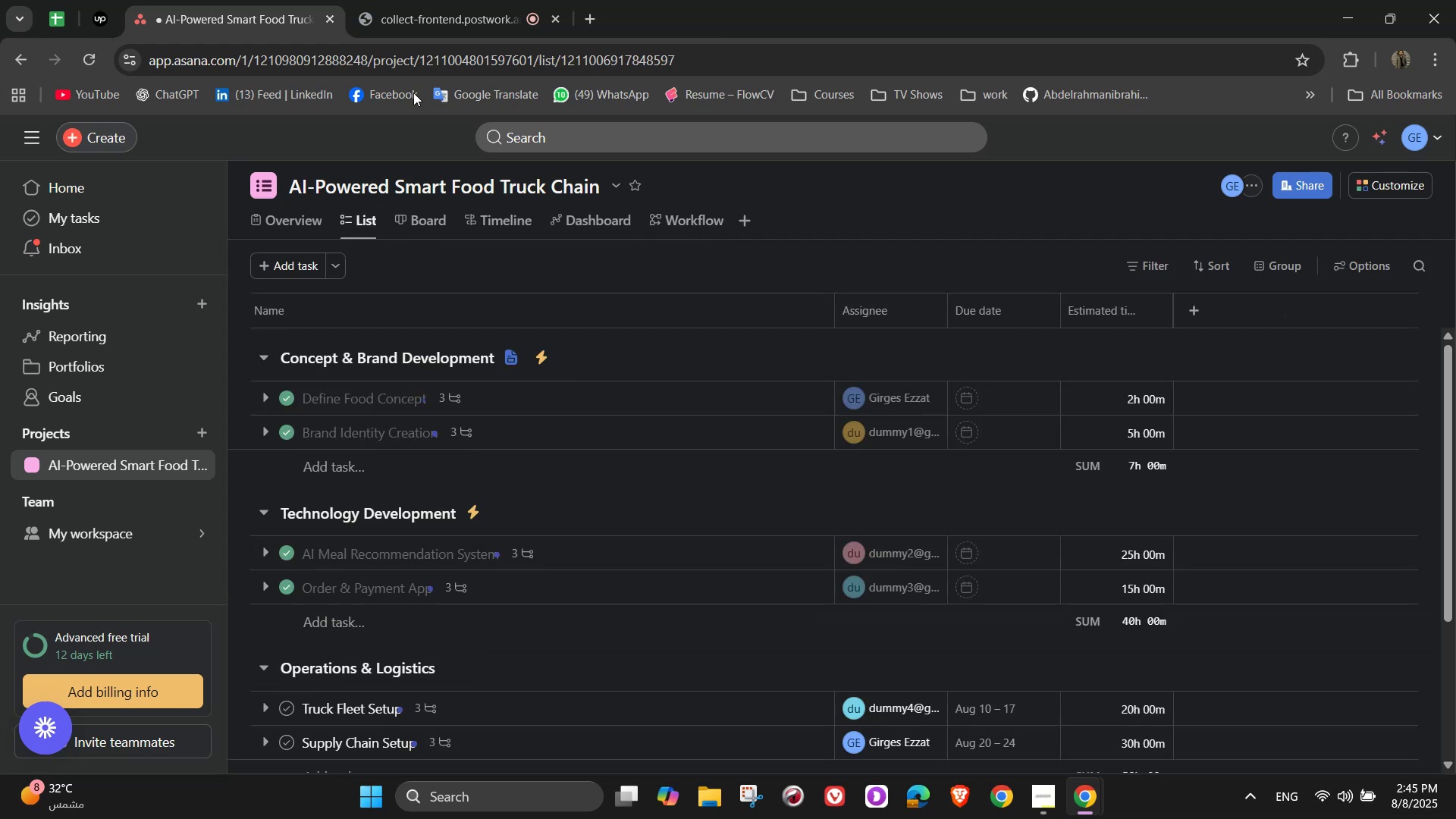 
left_click([460, 0])
 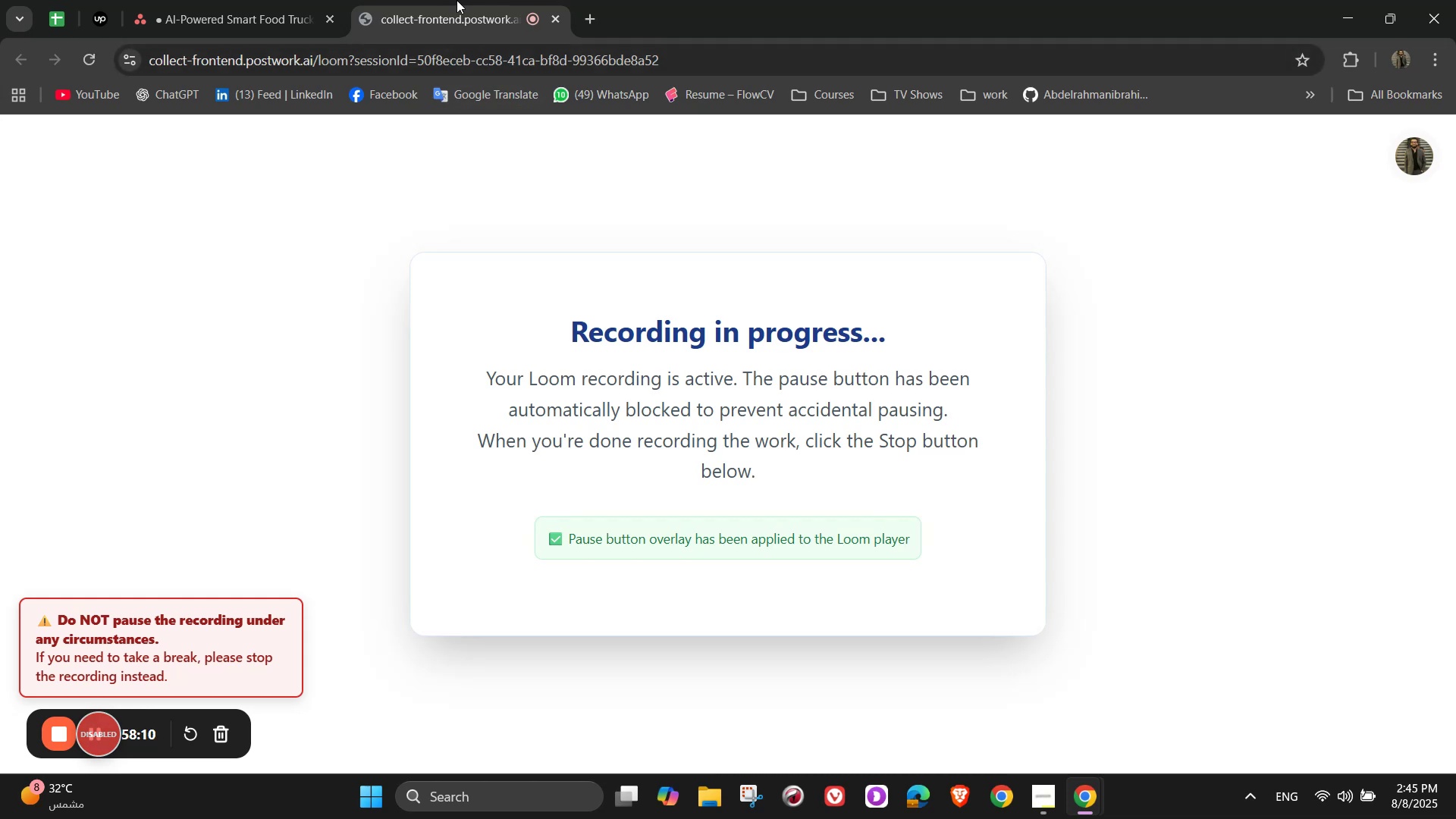 
left_click([247, 0])
 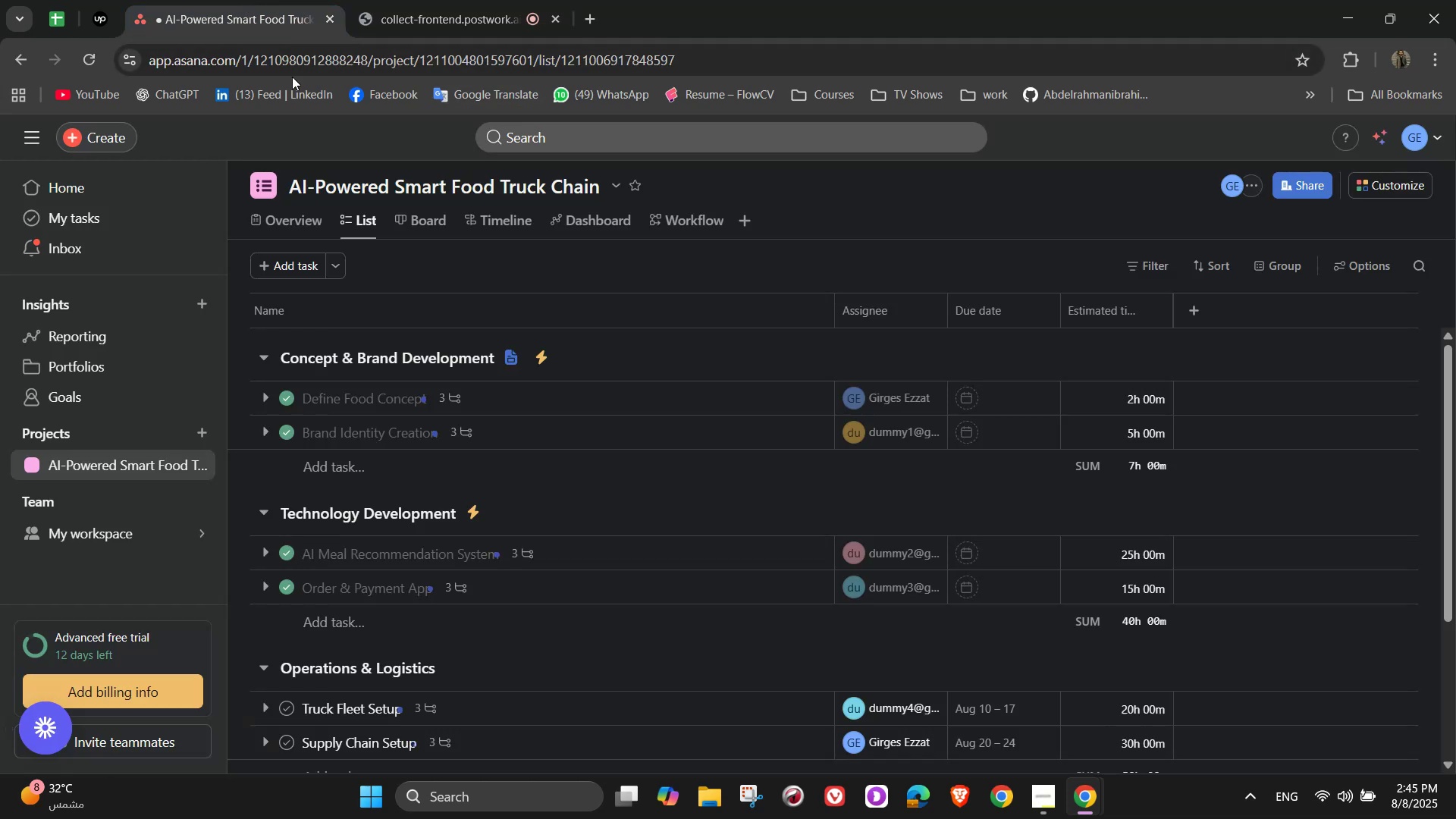 
scroll: coordinate [590, 572], scroll_direction: down, amount: 14.0
 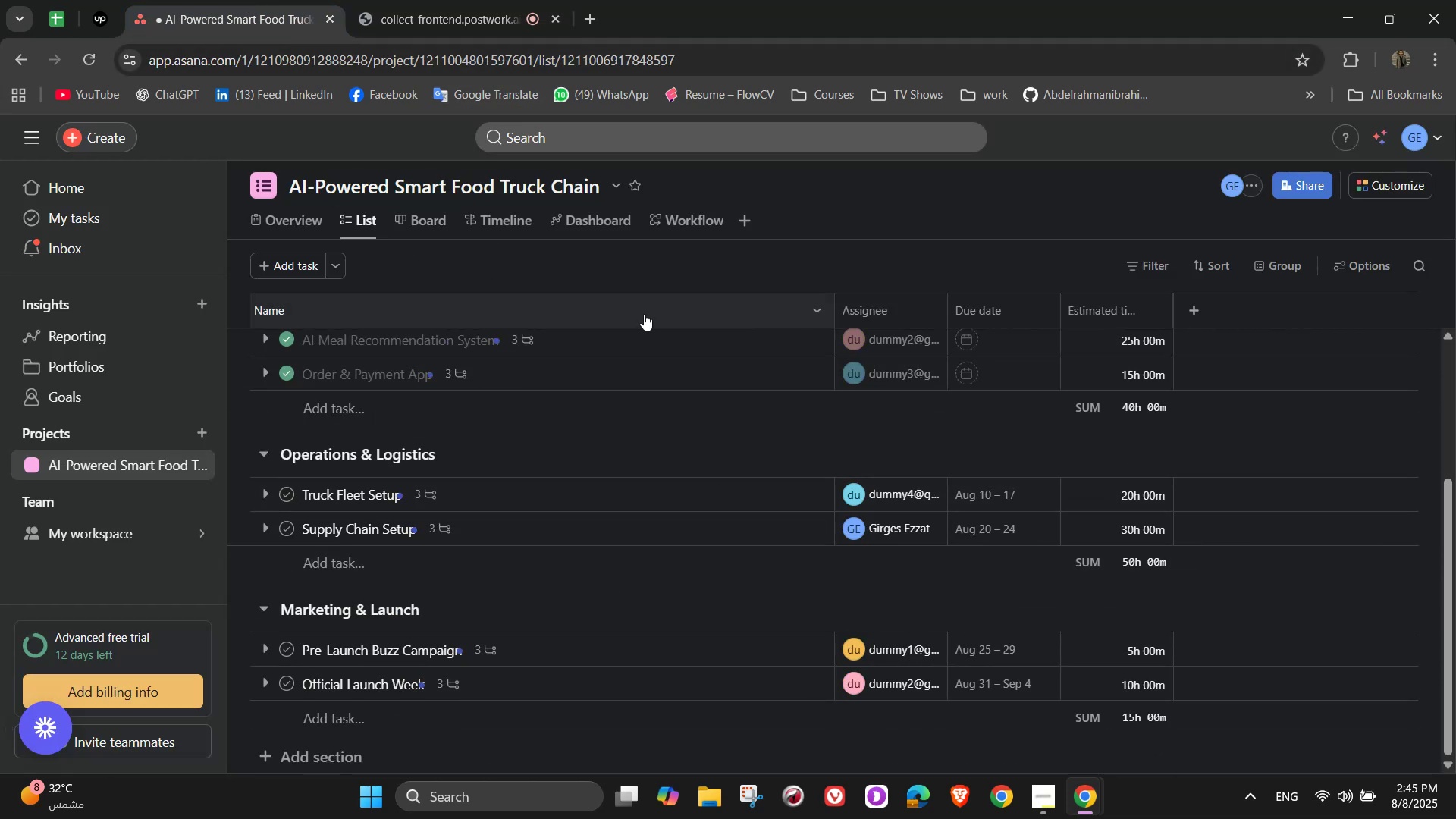 
scroll: coordinate [833, 447], scroll_direction: up, amount: 8.0
 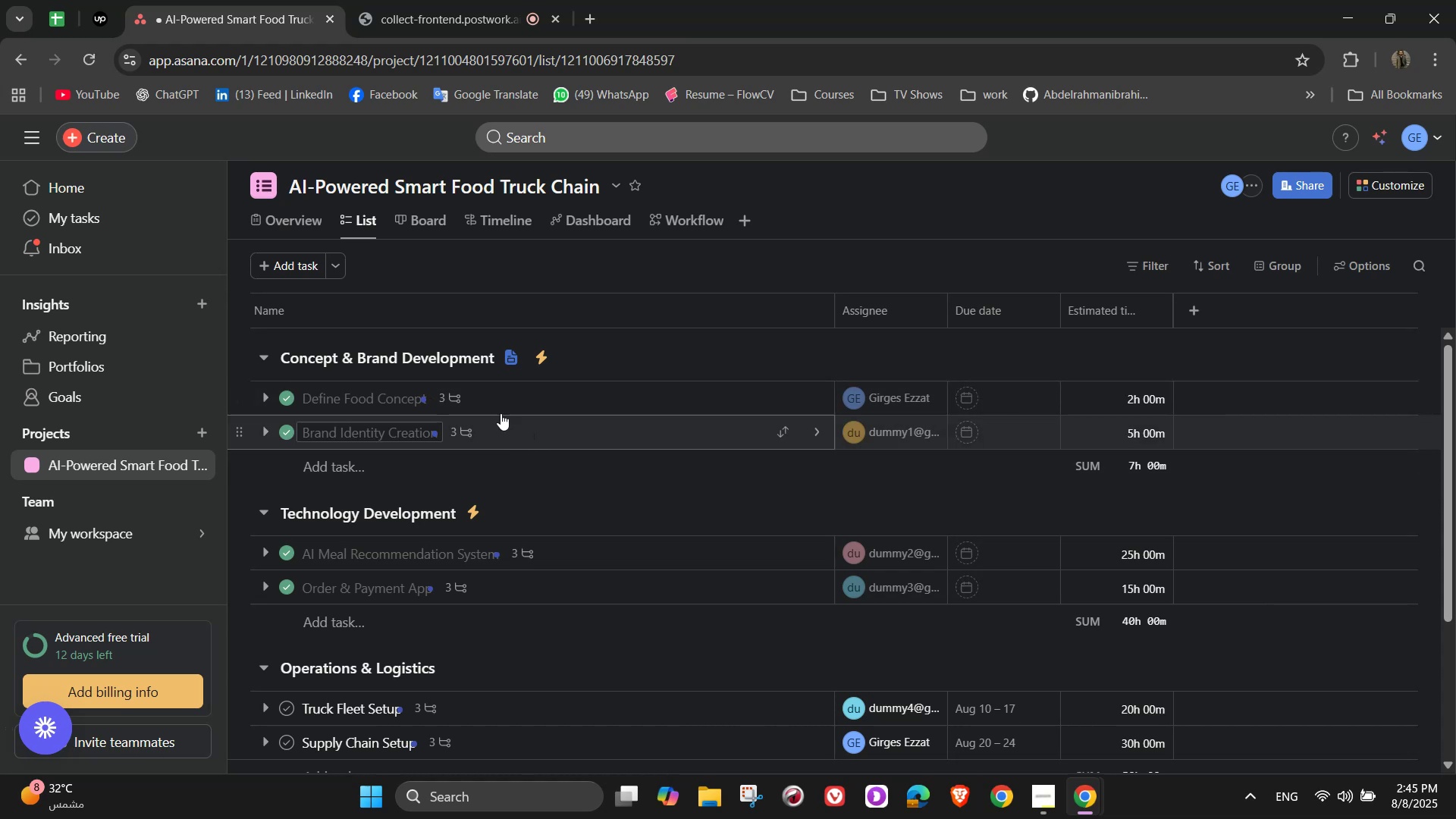 
wait(6.98)
 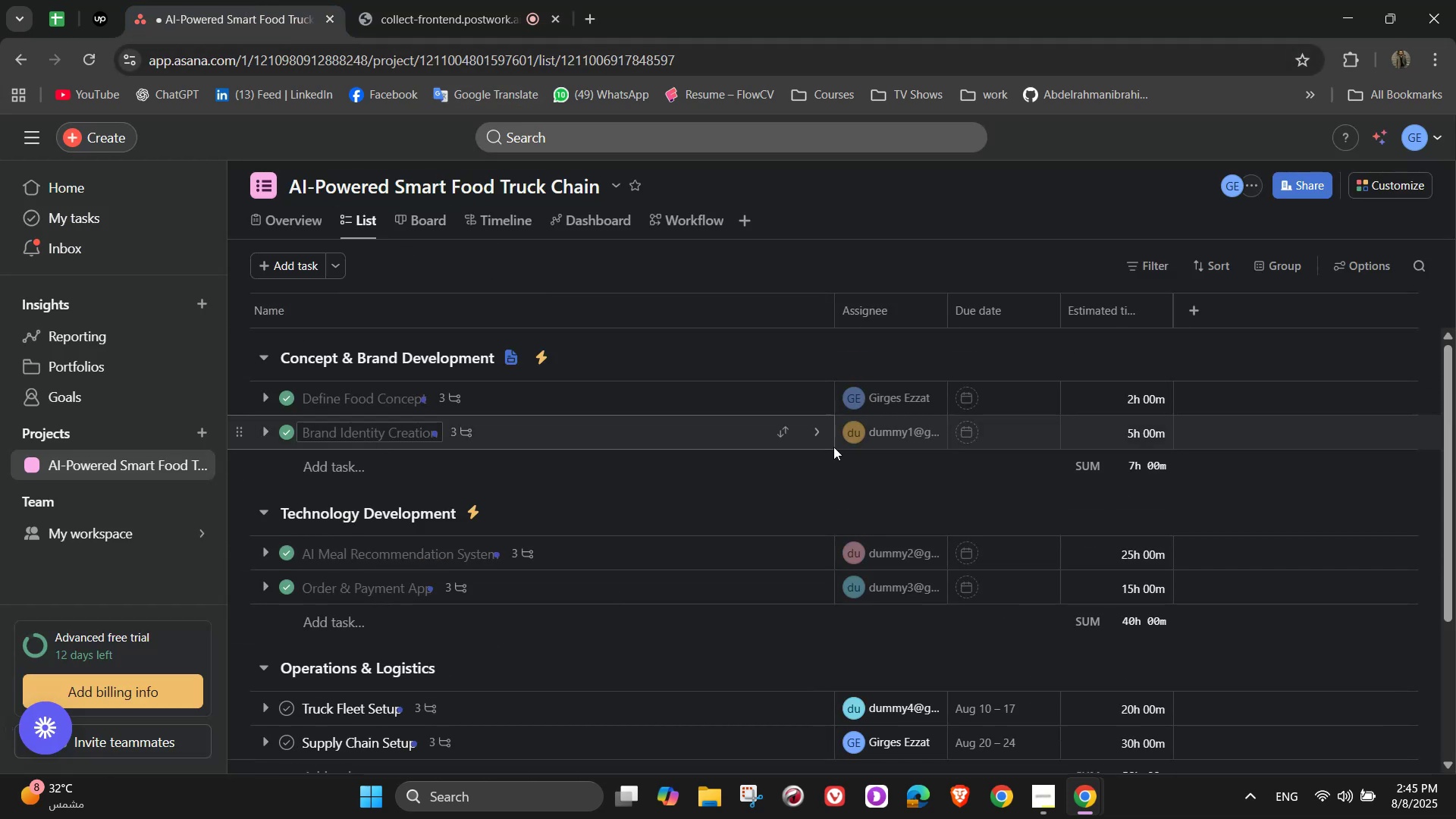 
scroll: coordinate [513, 434], scroll_direction: up, amount: 2.0
 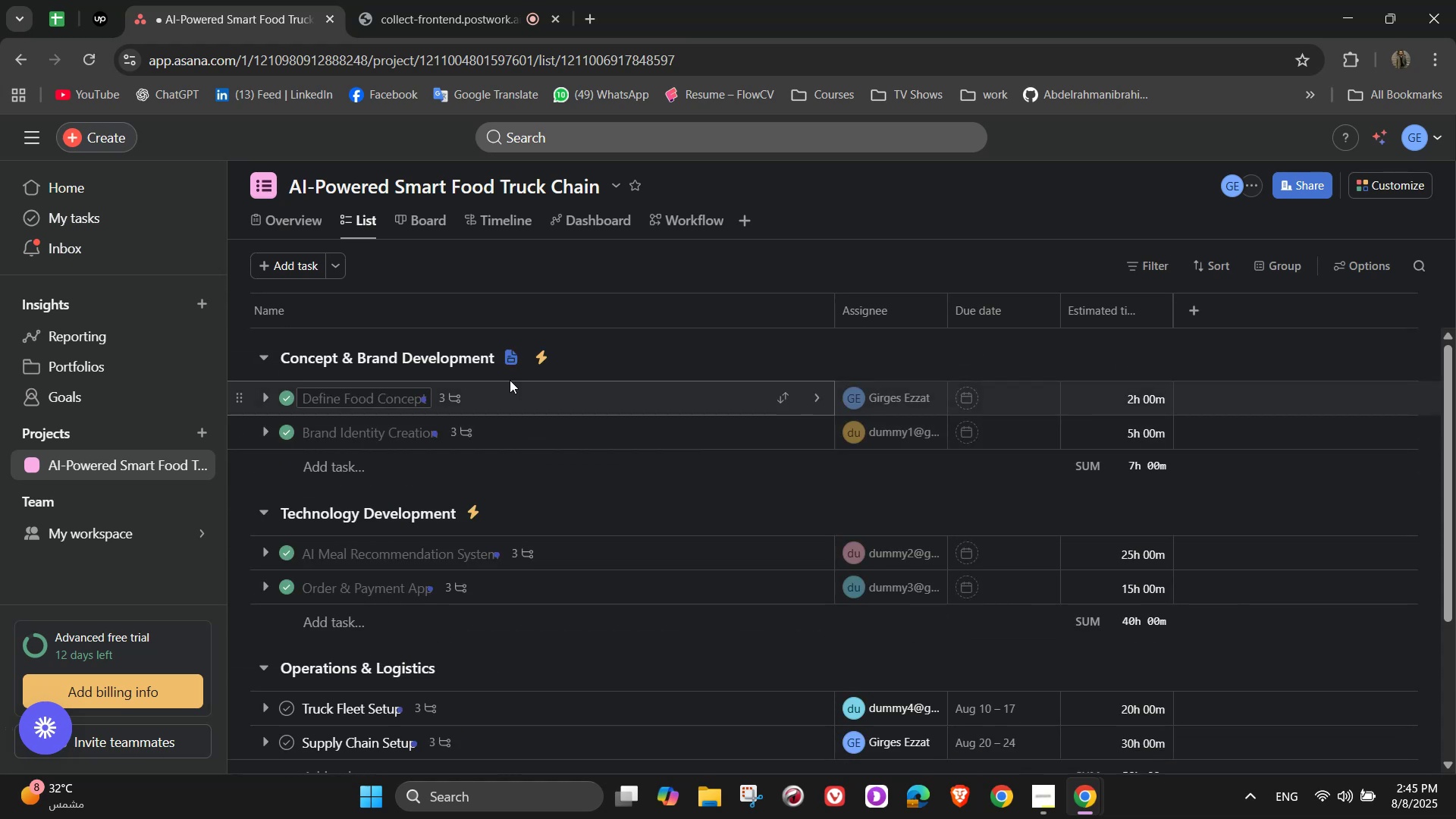 
mouse_move([510, 383])
 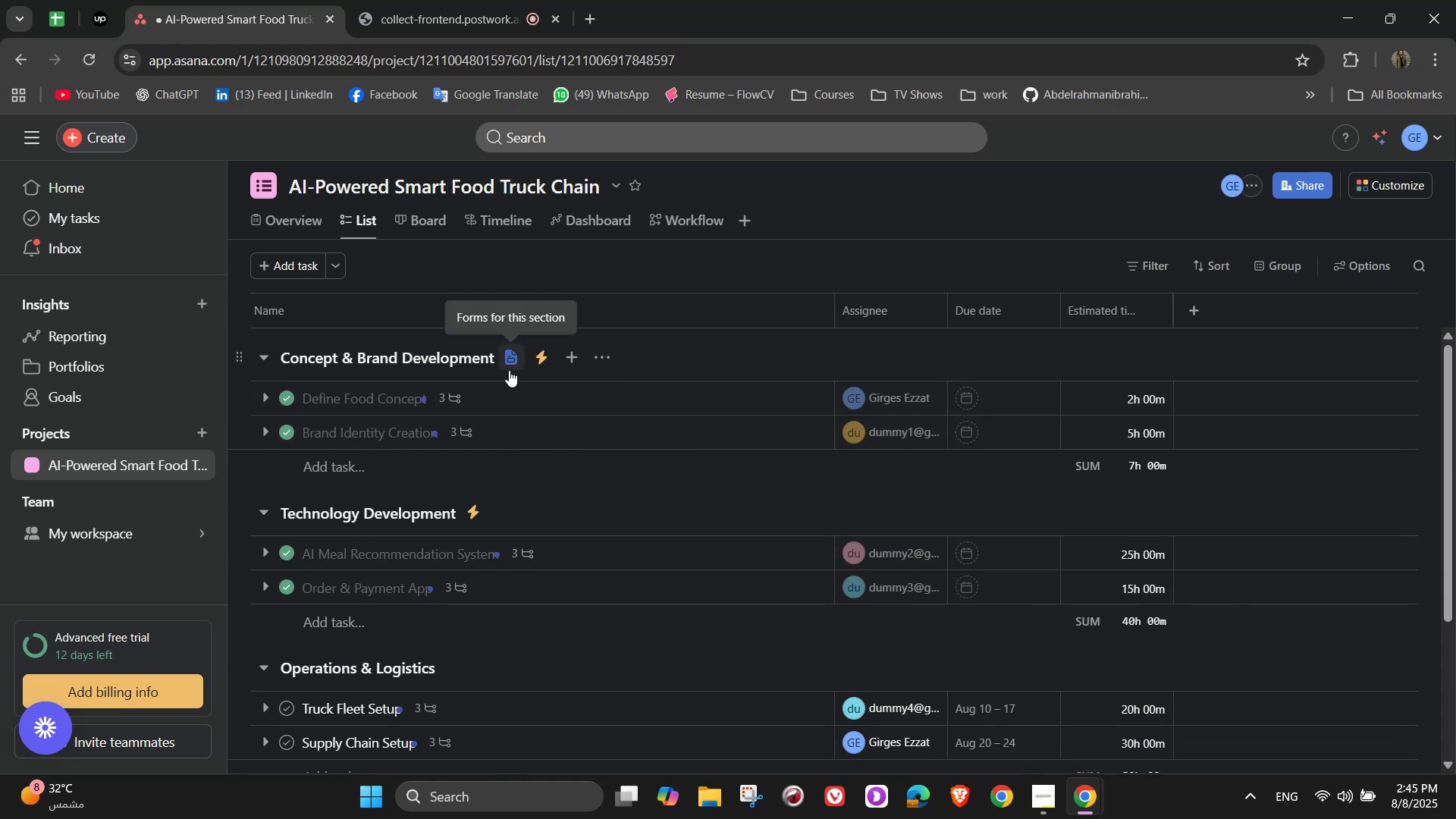 